 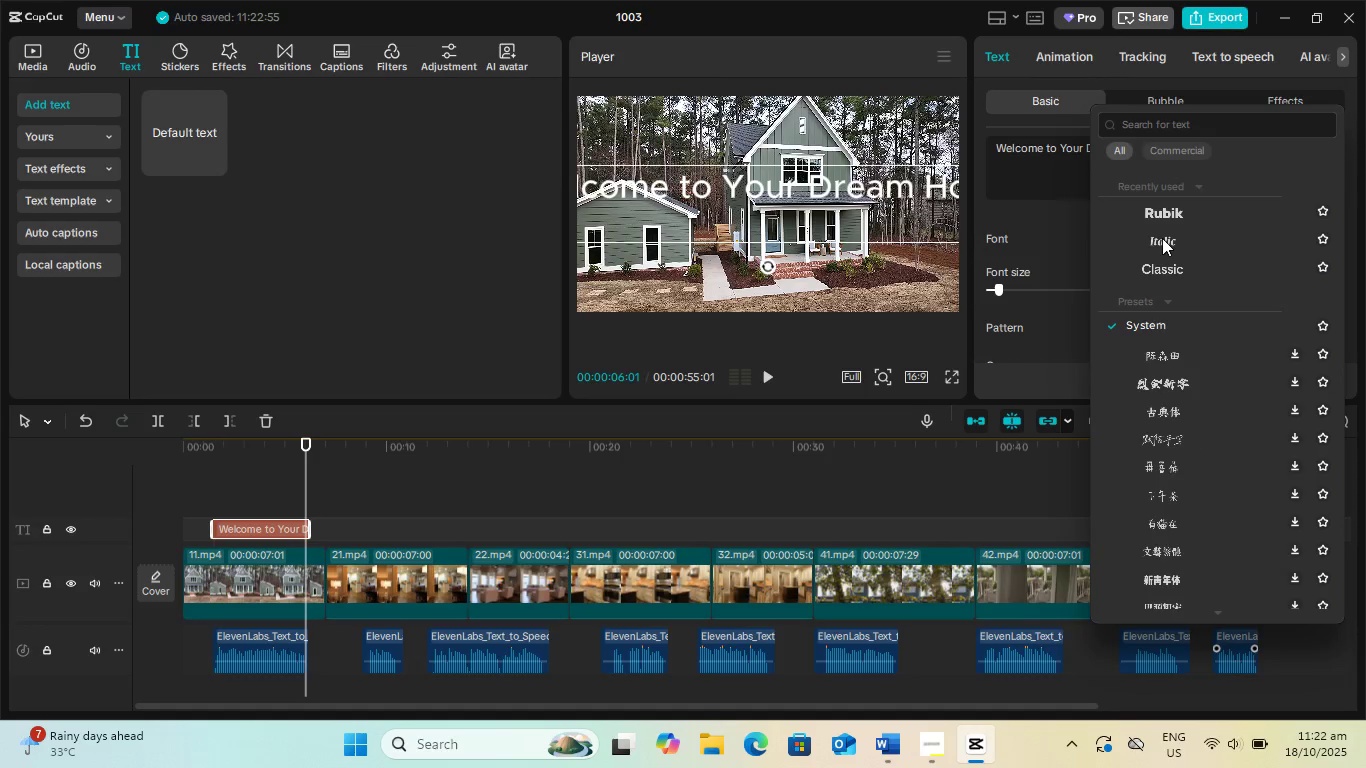 
left_click([1176, 328])
 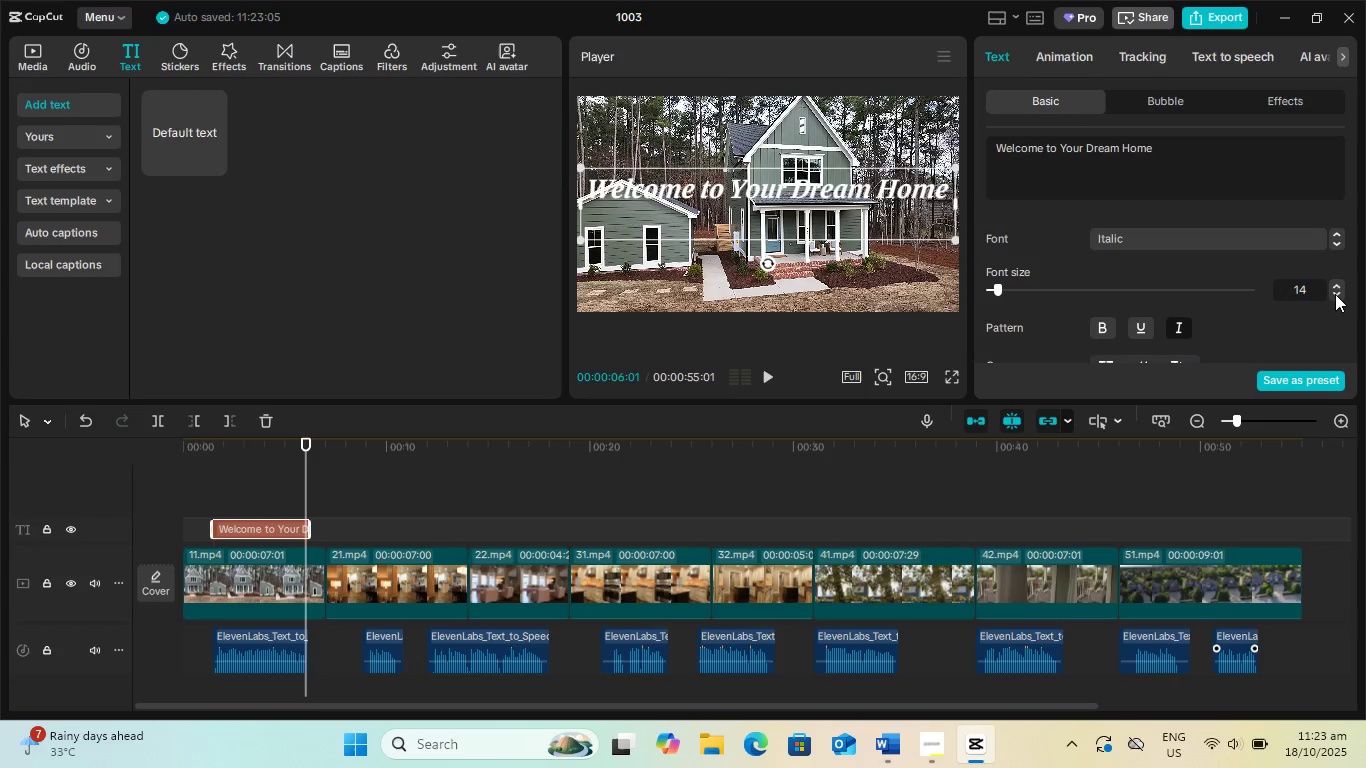 
double_click([1335, 294])
 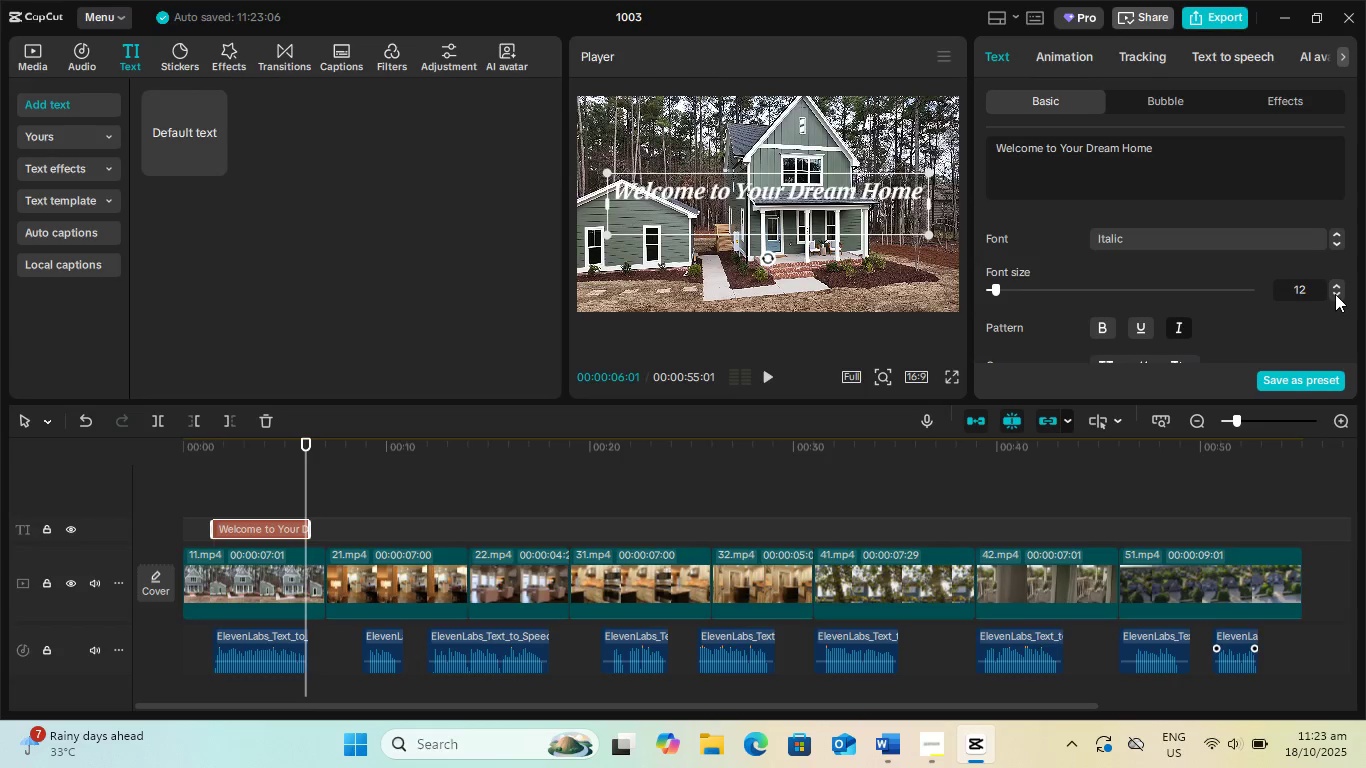 
triple_click([1335, 294])
 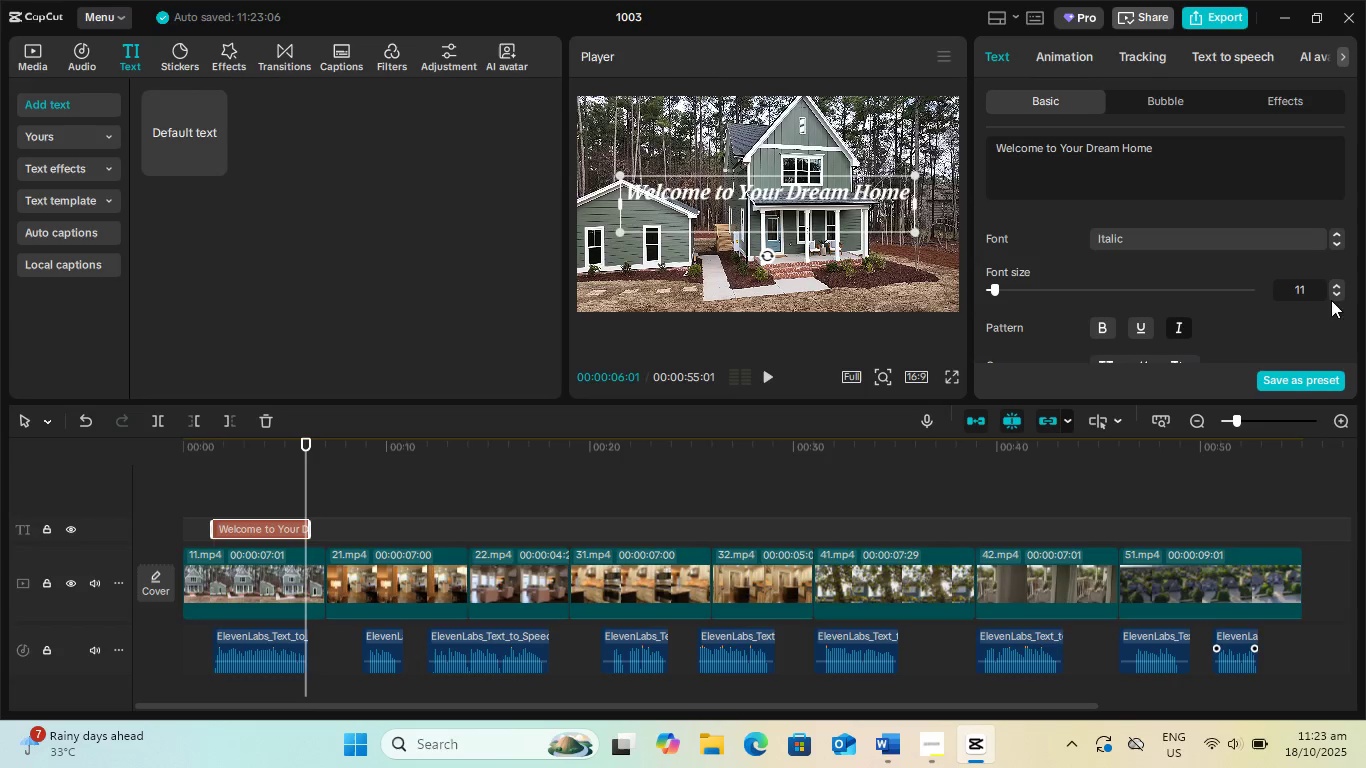 
scroll: coordinate [1201, 311], scroll_direction: down, amount: 4.0
 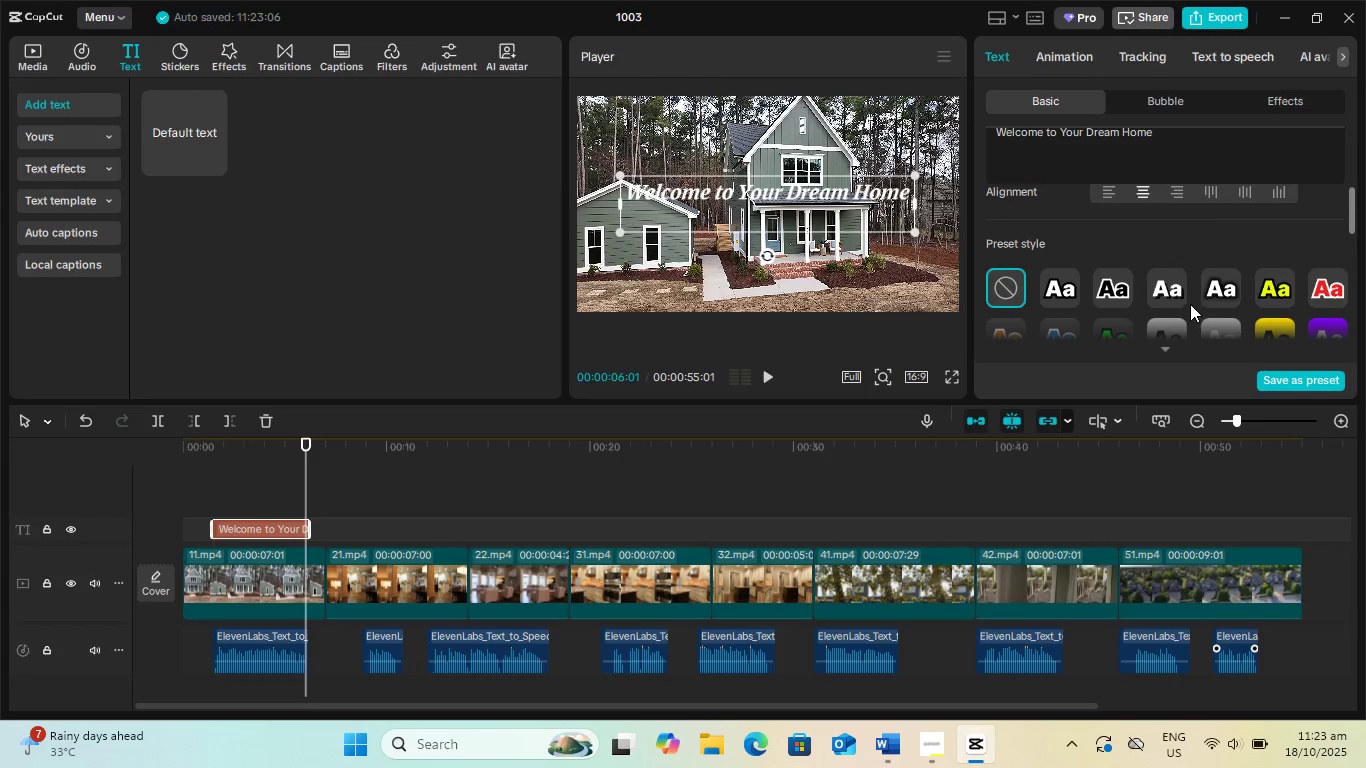 
left_click([1170, 296])
 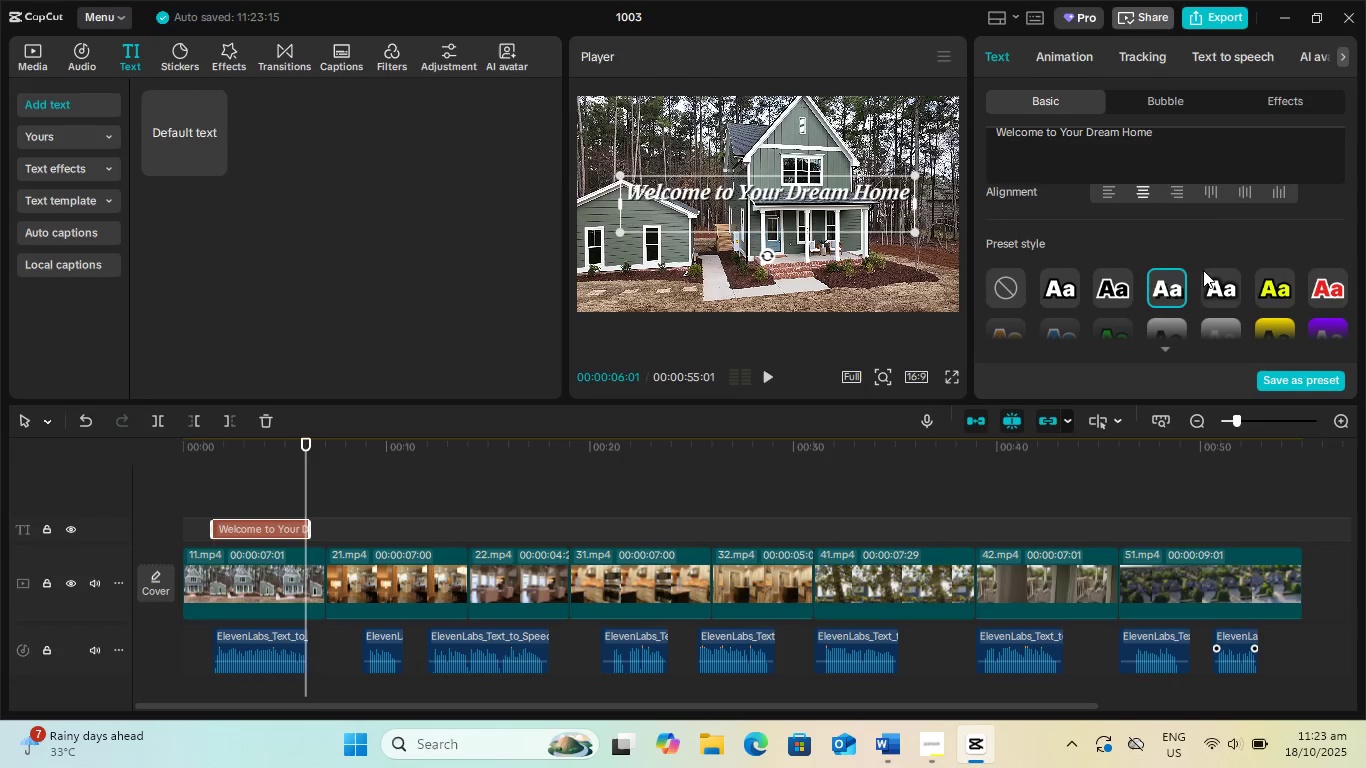 
scroll: coordinate [1205, 280], scroll_direction: down, amount: 5.0
 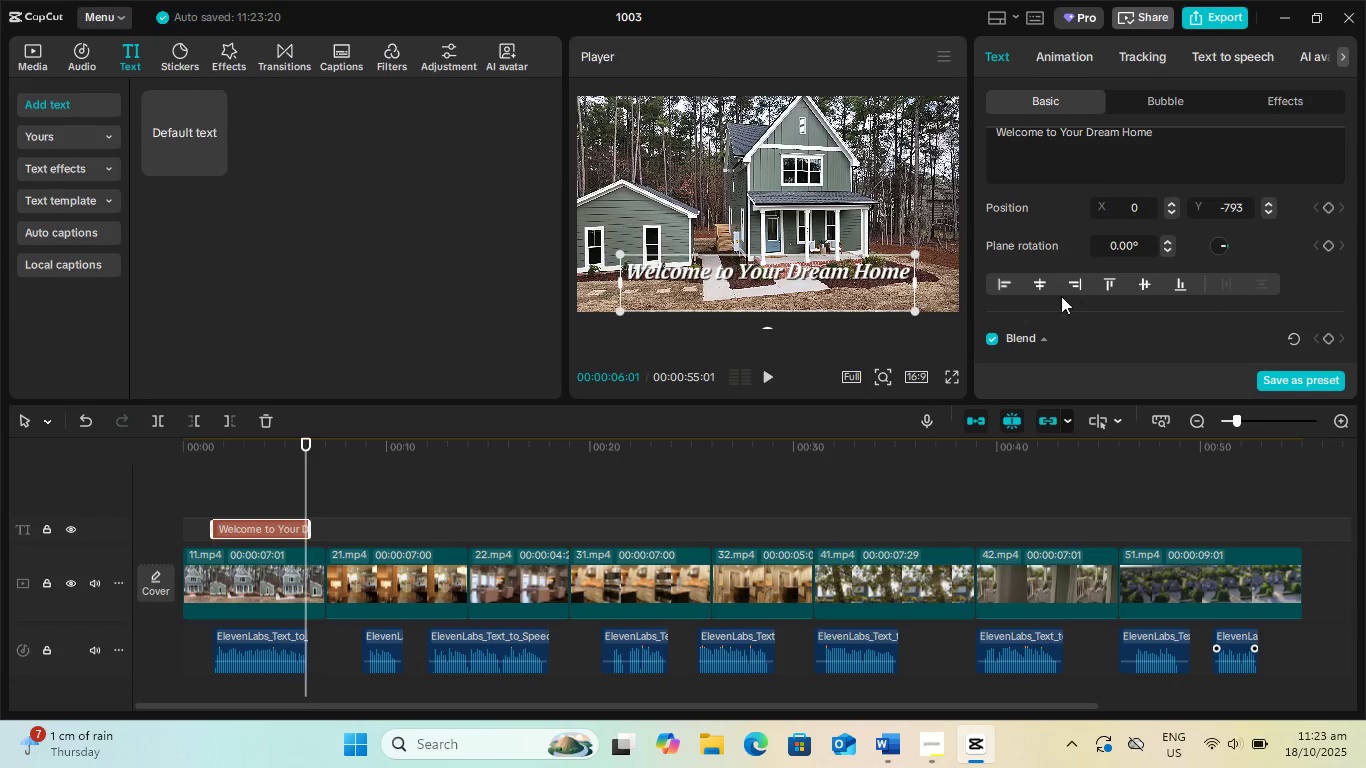 
left_click([1037, 290])
 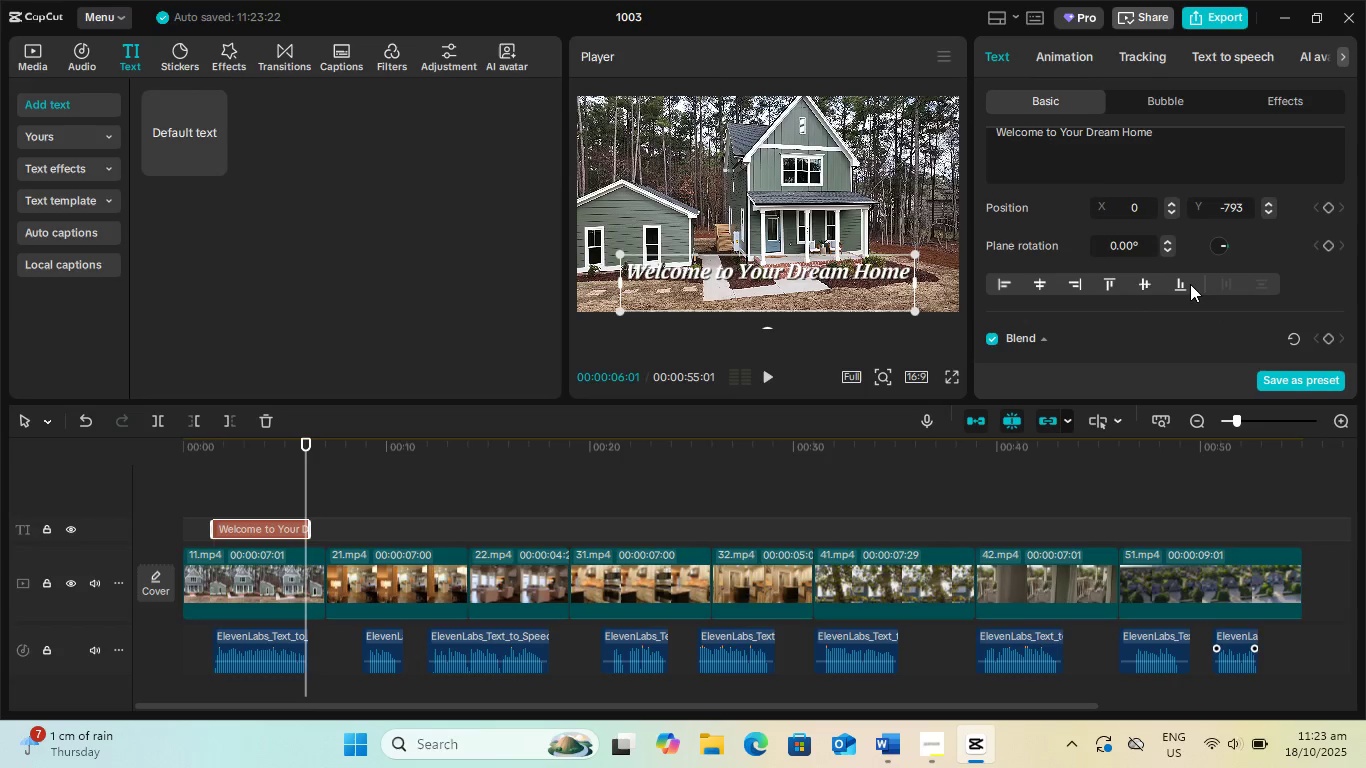 
left_click([1183, 282])
 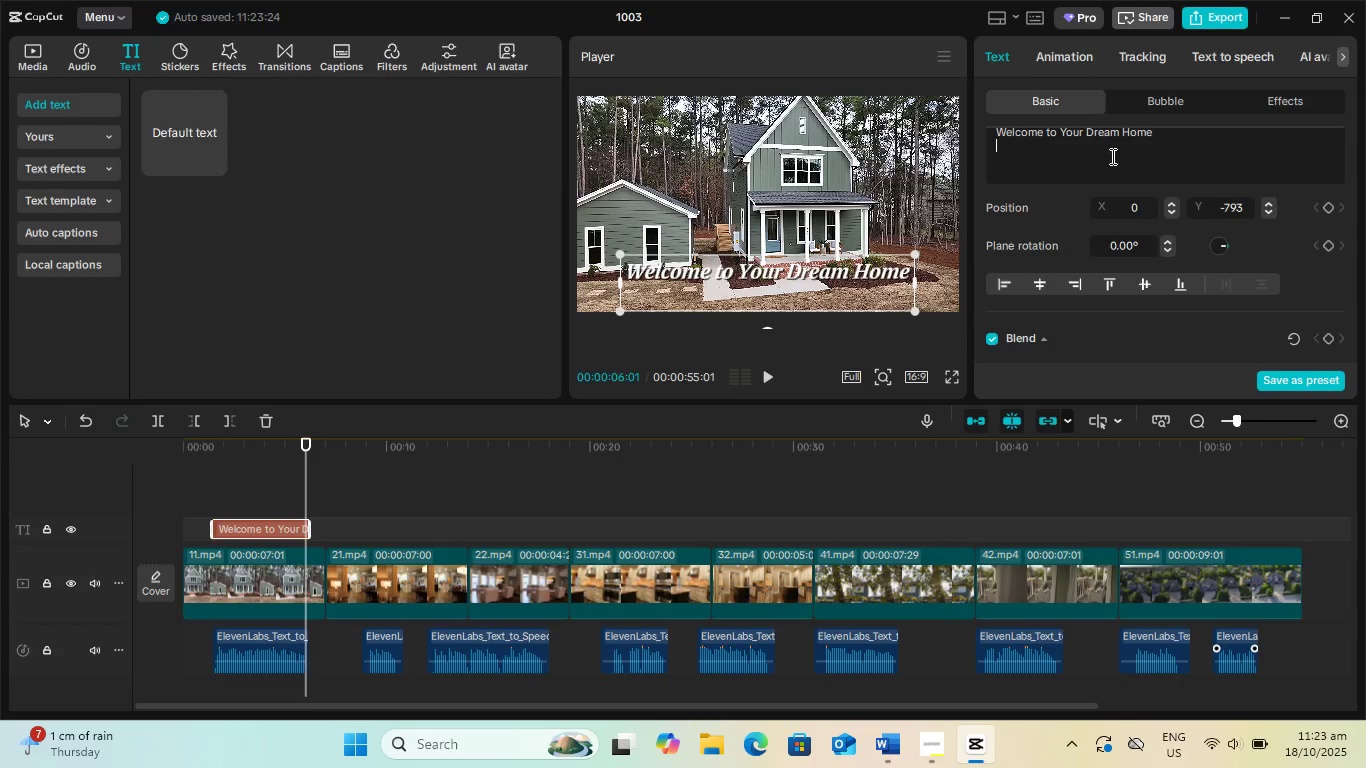 
key(Backspace)
 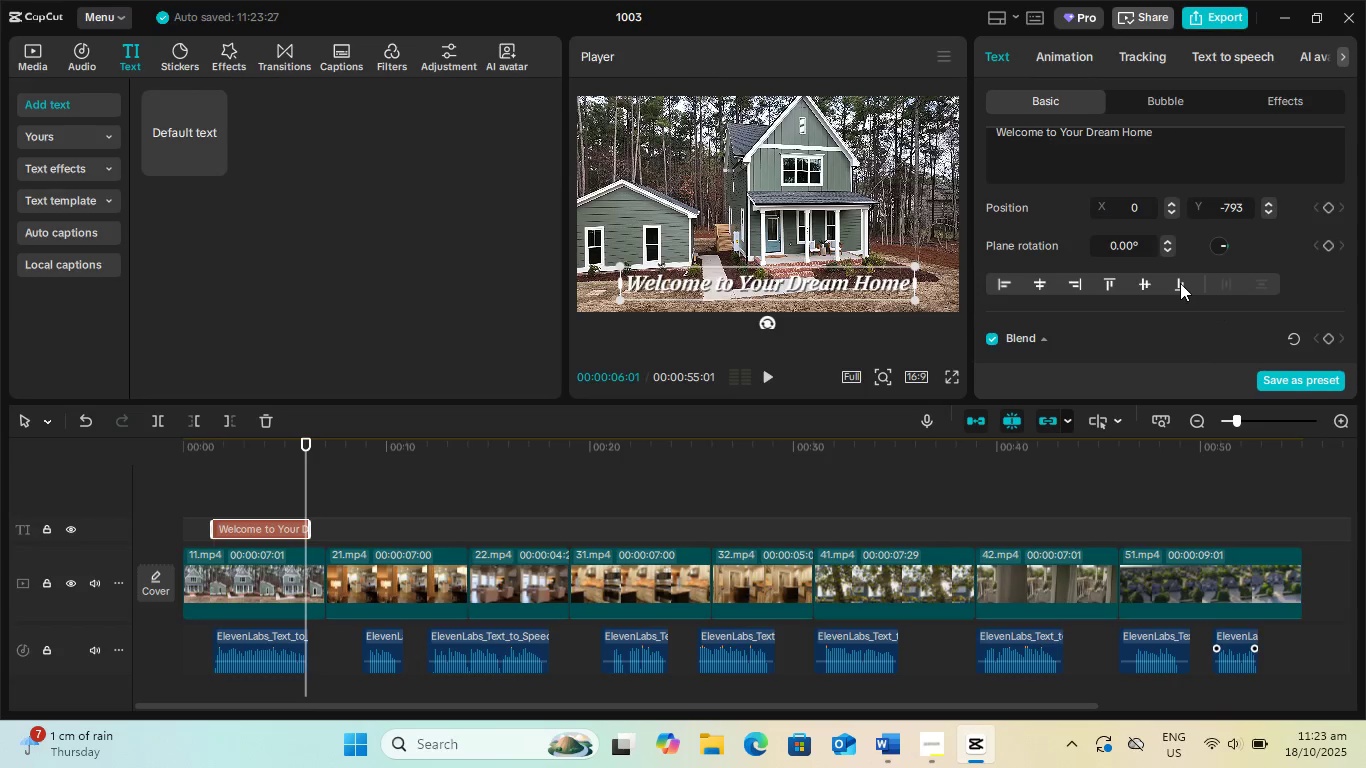 
double_click([1182, 328])
 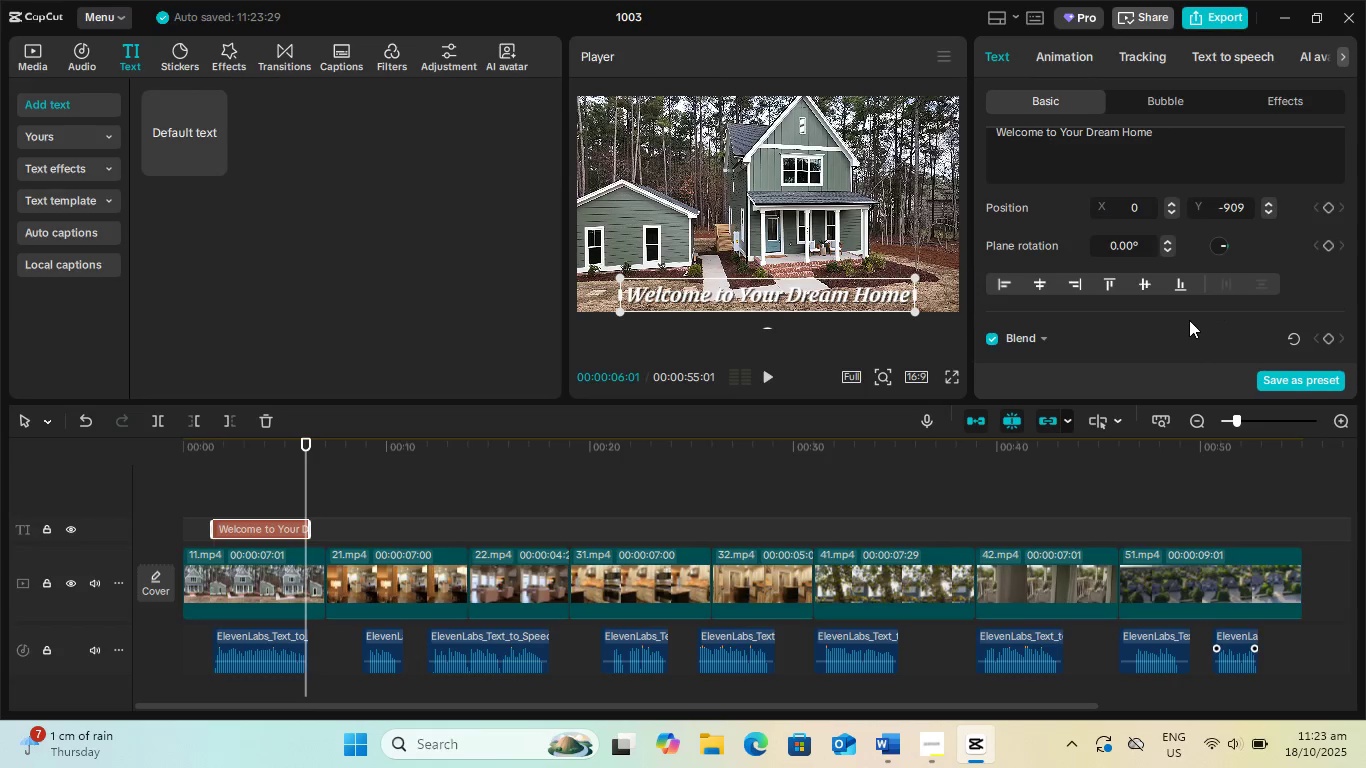 
scroll: coordinate [1181, 292], scroll_direction: down, amount: 6.0
 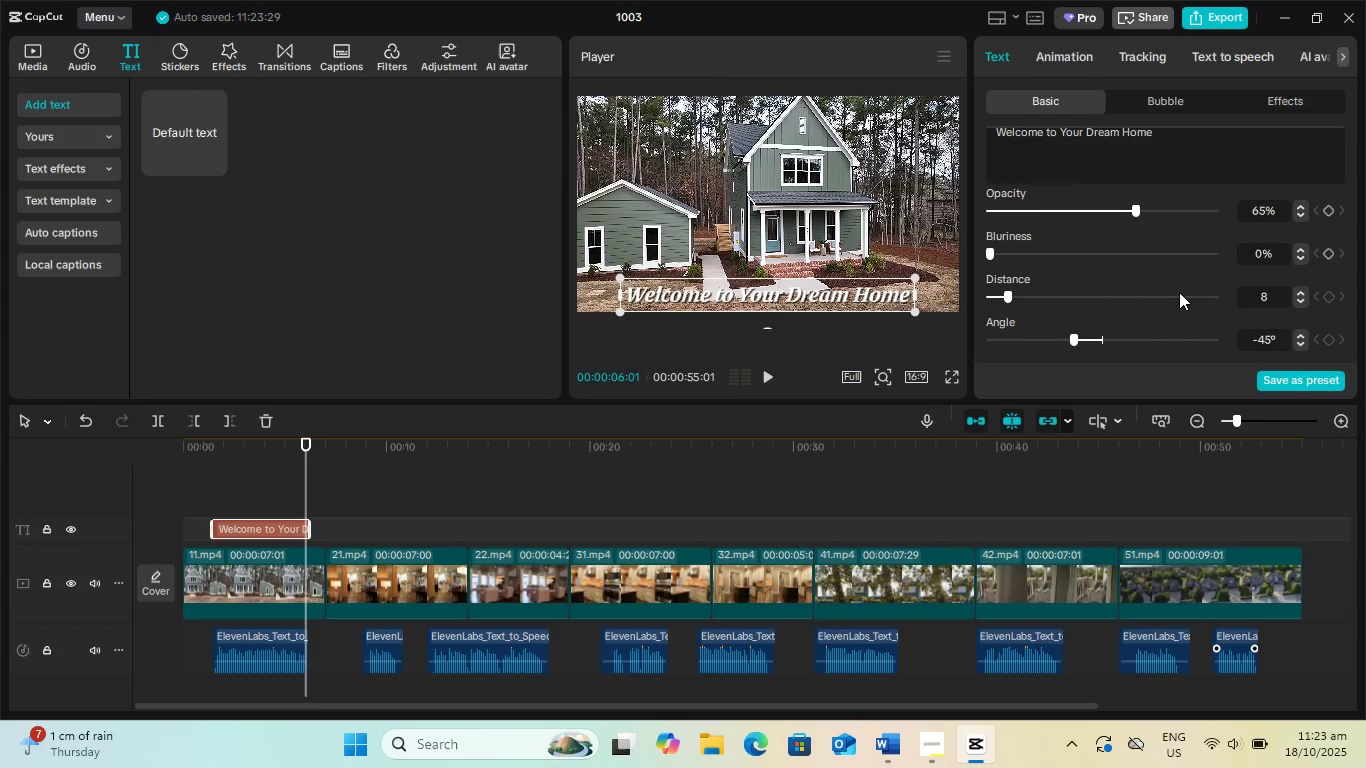 
scroll: coordinate [1177, 292], scroll_direction: up, amount: 19.0
 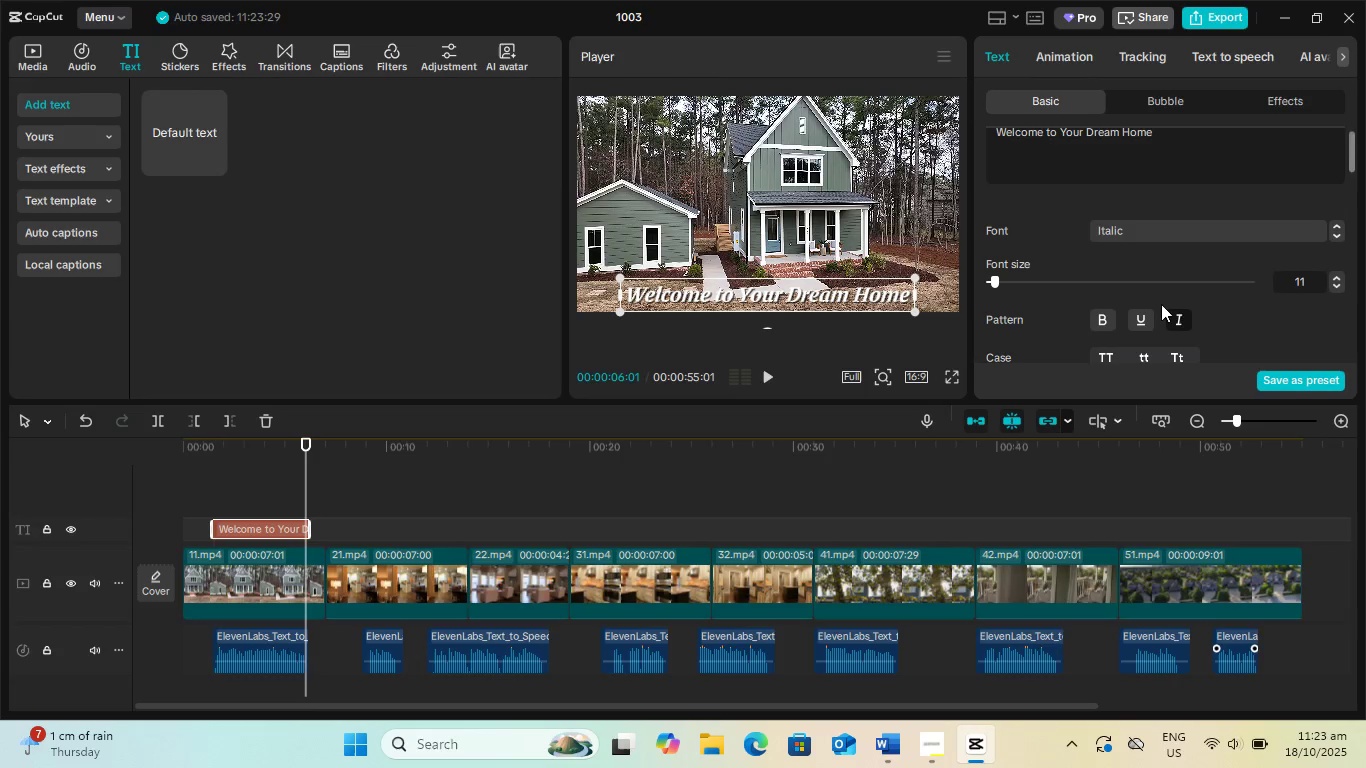 
left_click([1147, 316])
 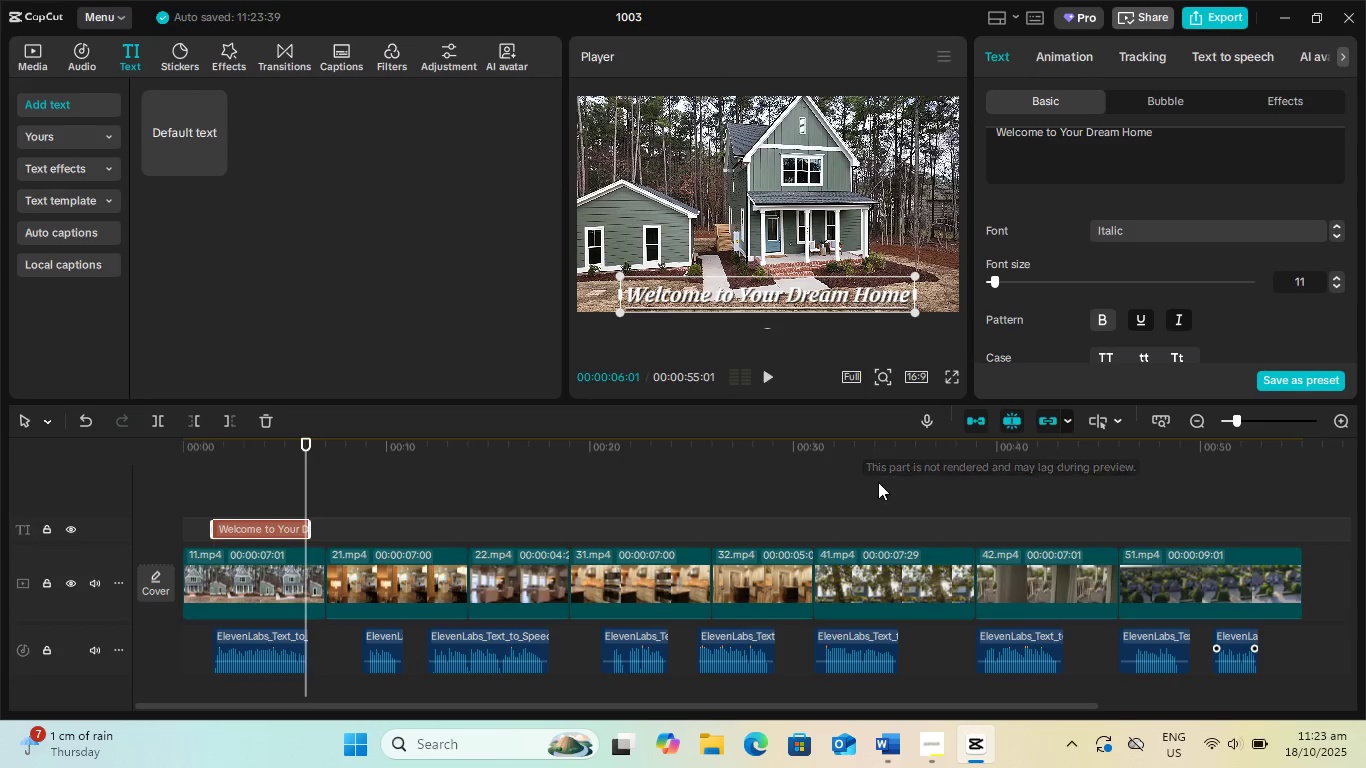 
left_click([869, 484])
 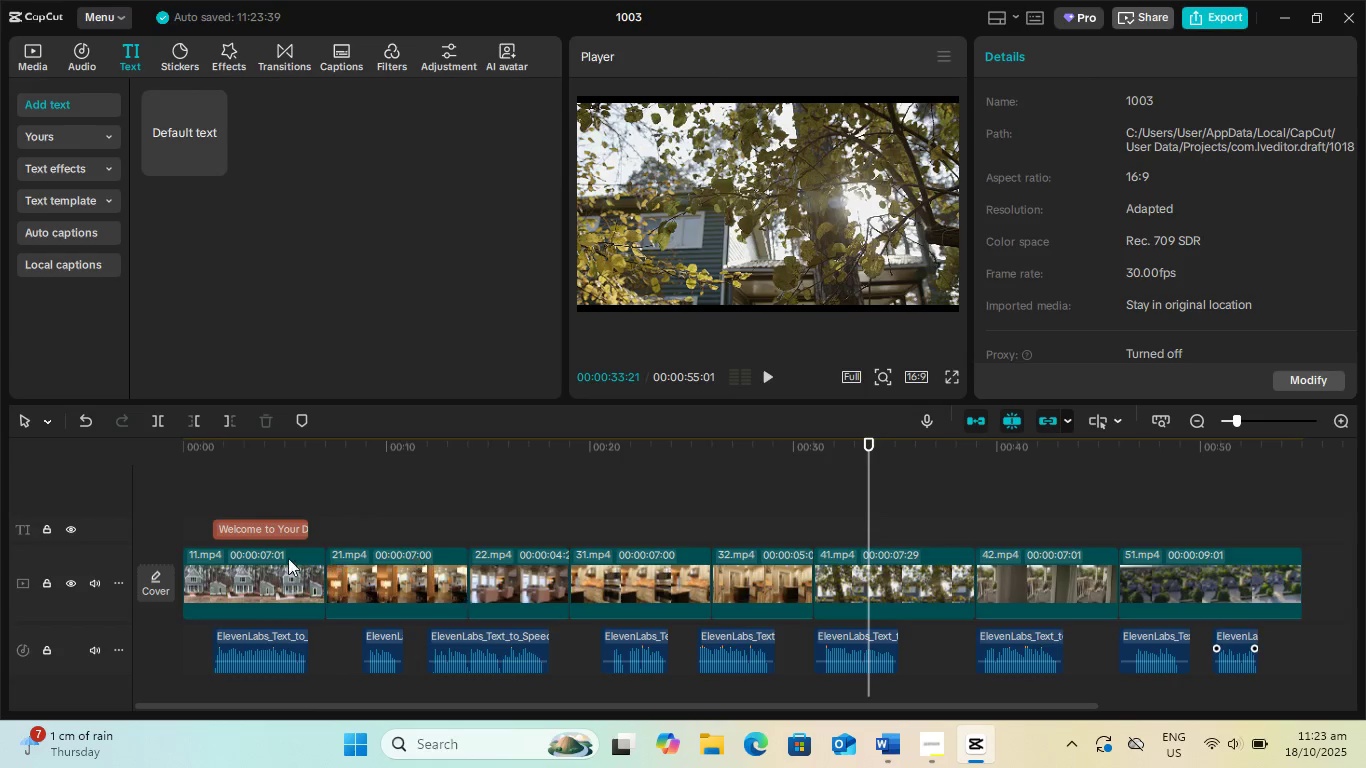 
left_click([251, 525])
 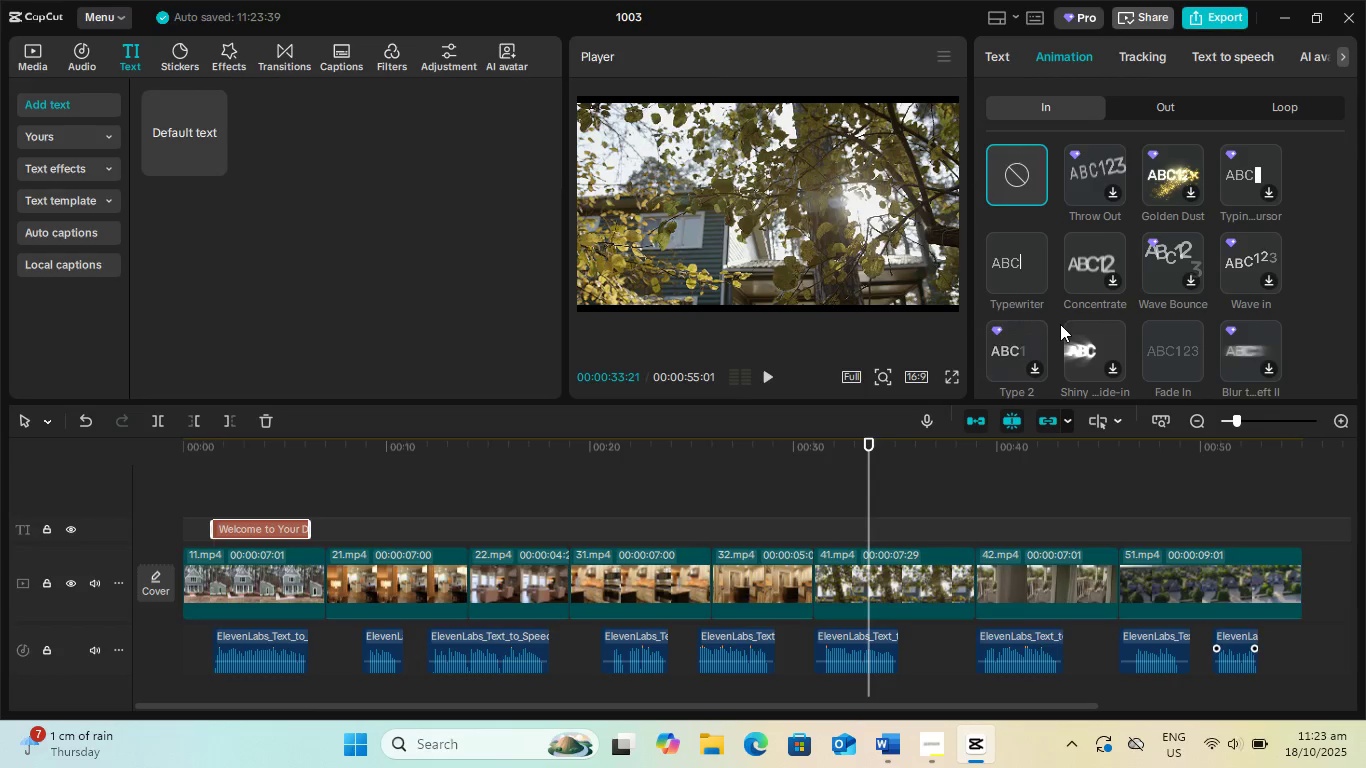 
wait(12.9)
 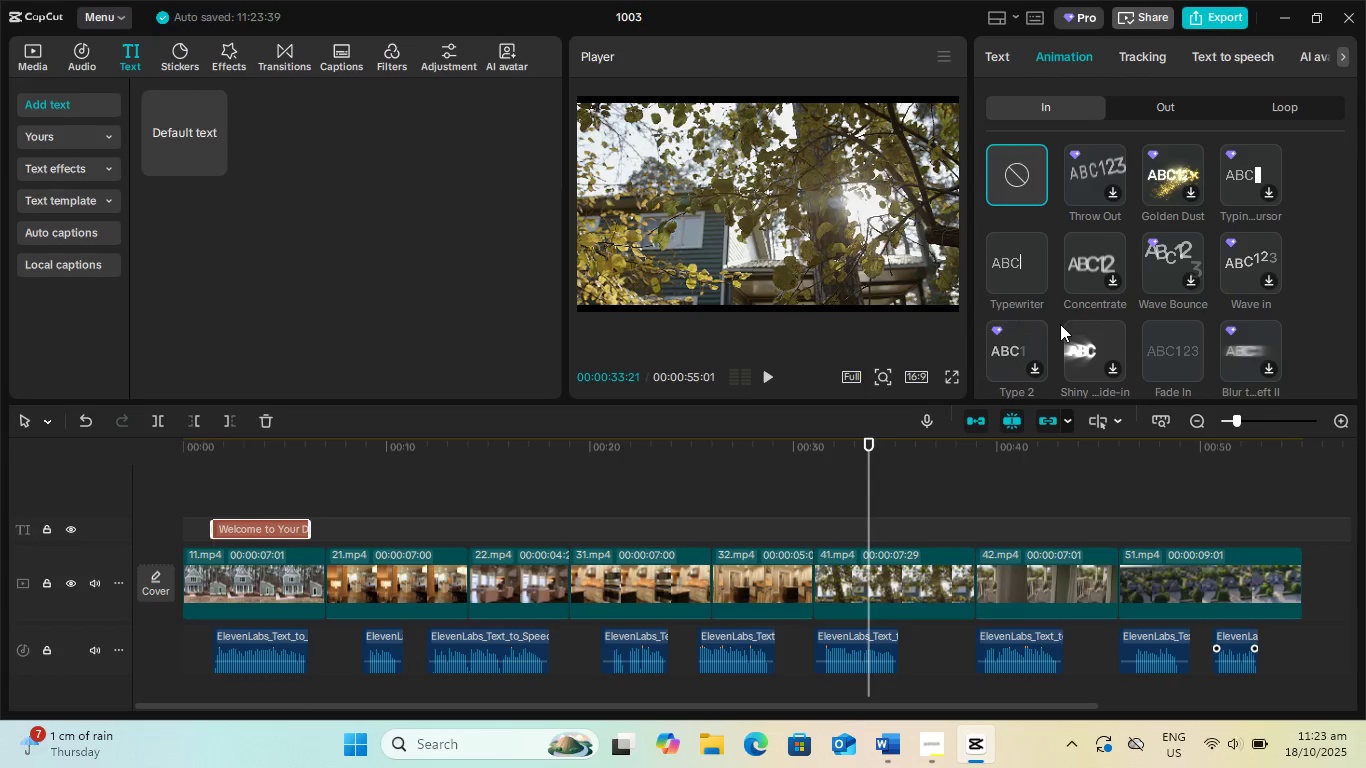 
left_click([1160, 339])
 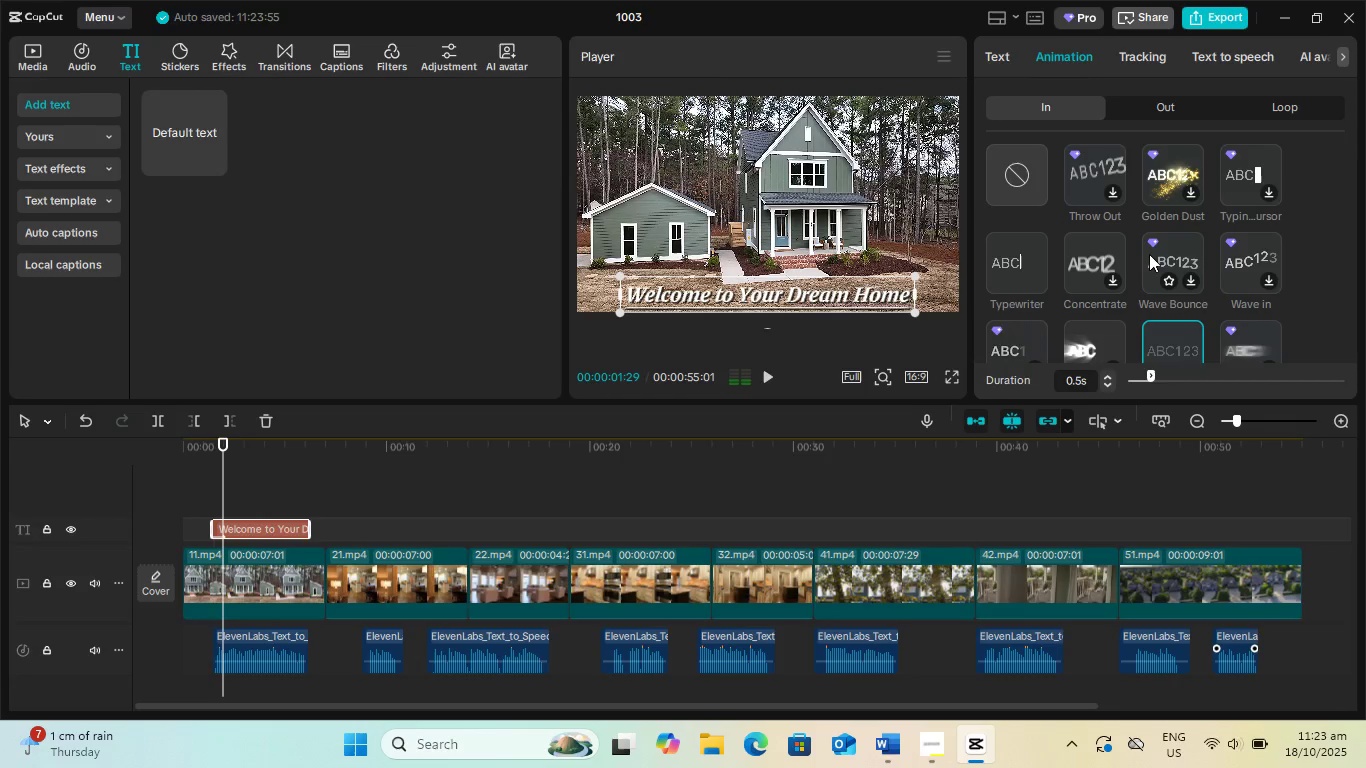 
wait(6.69)
 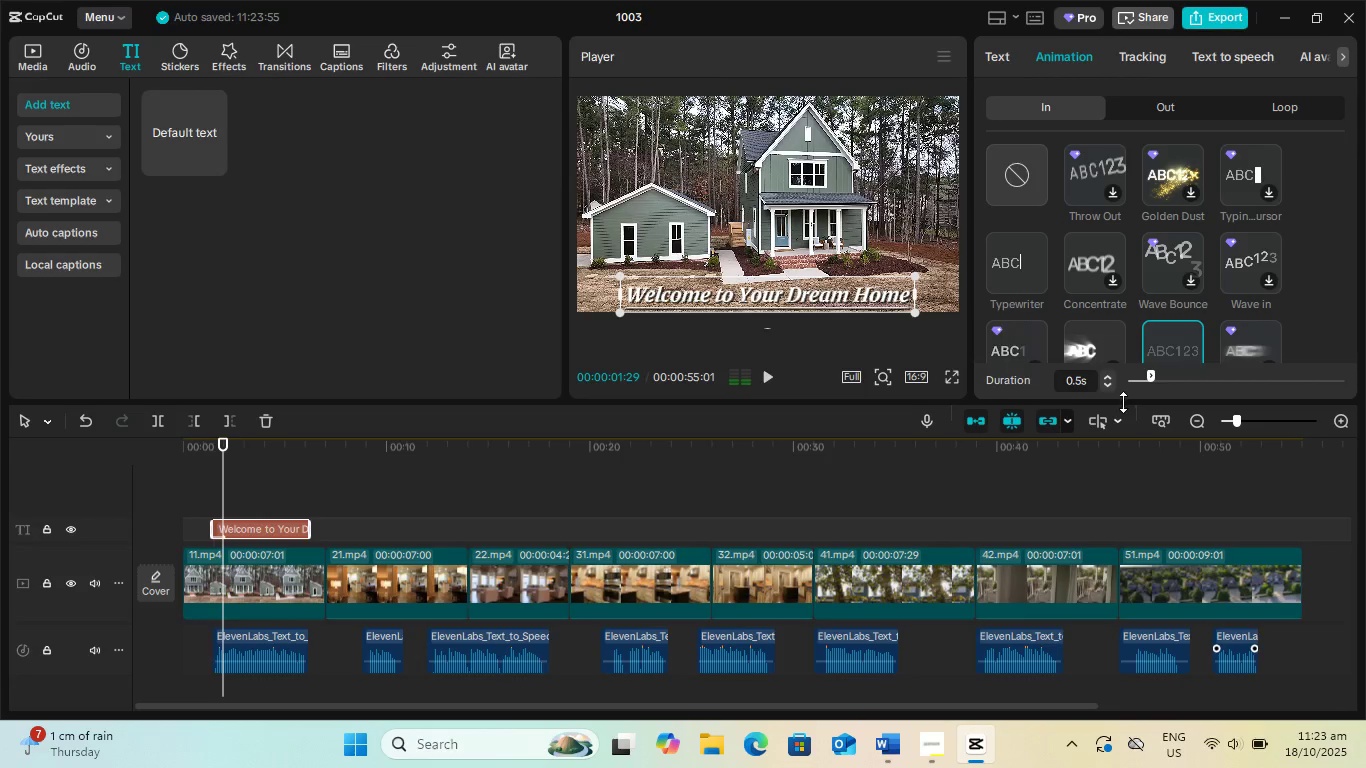 
scroll: coordinate [1150, 259], scroll_direction: down, amount: 1.0
 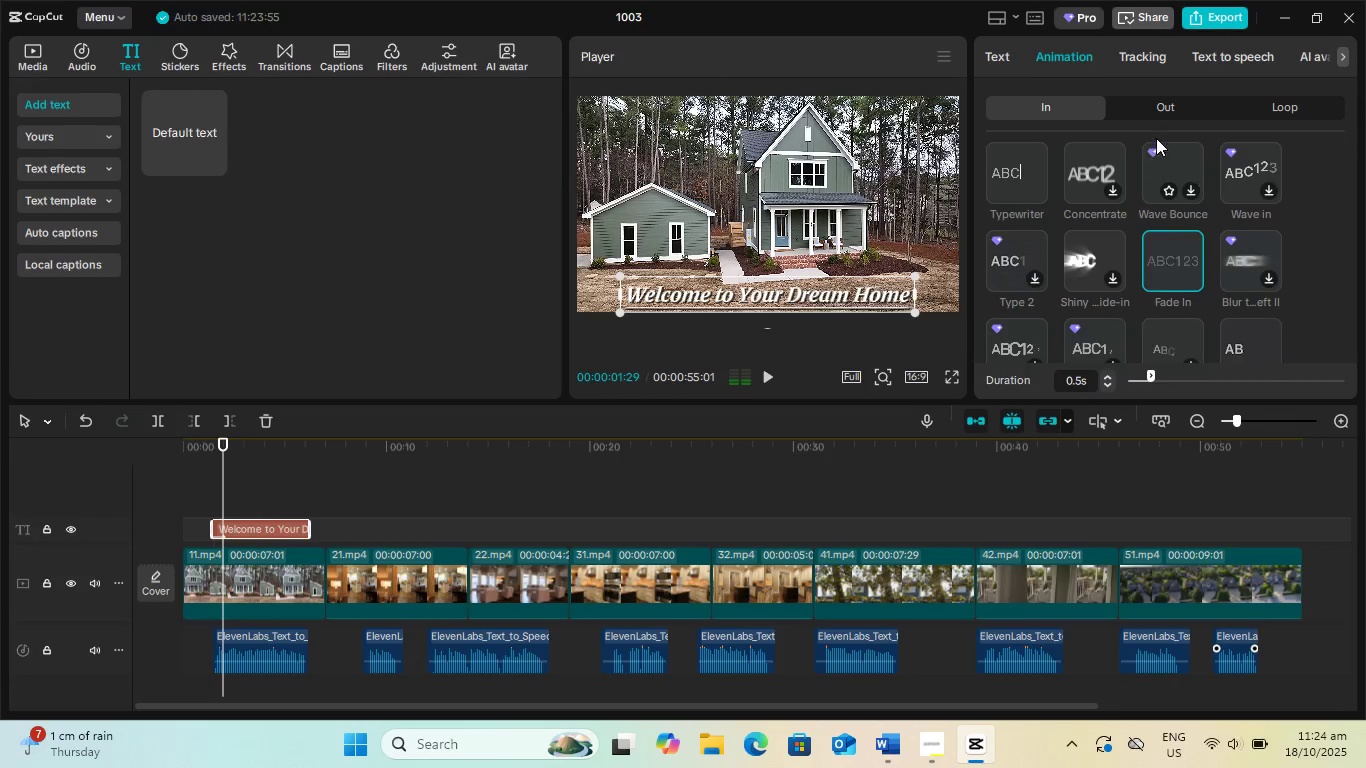 
left_click([1158, 104])
 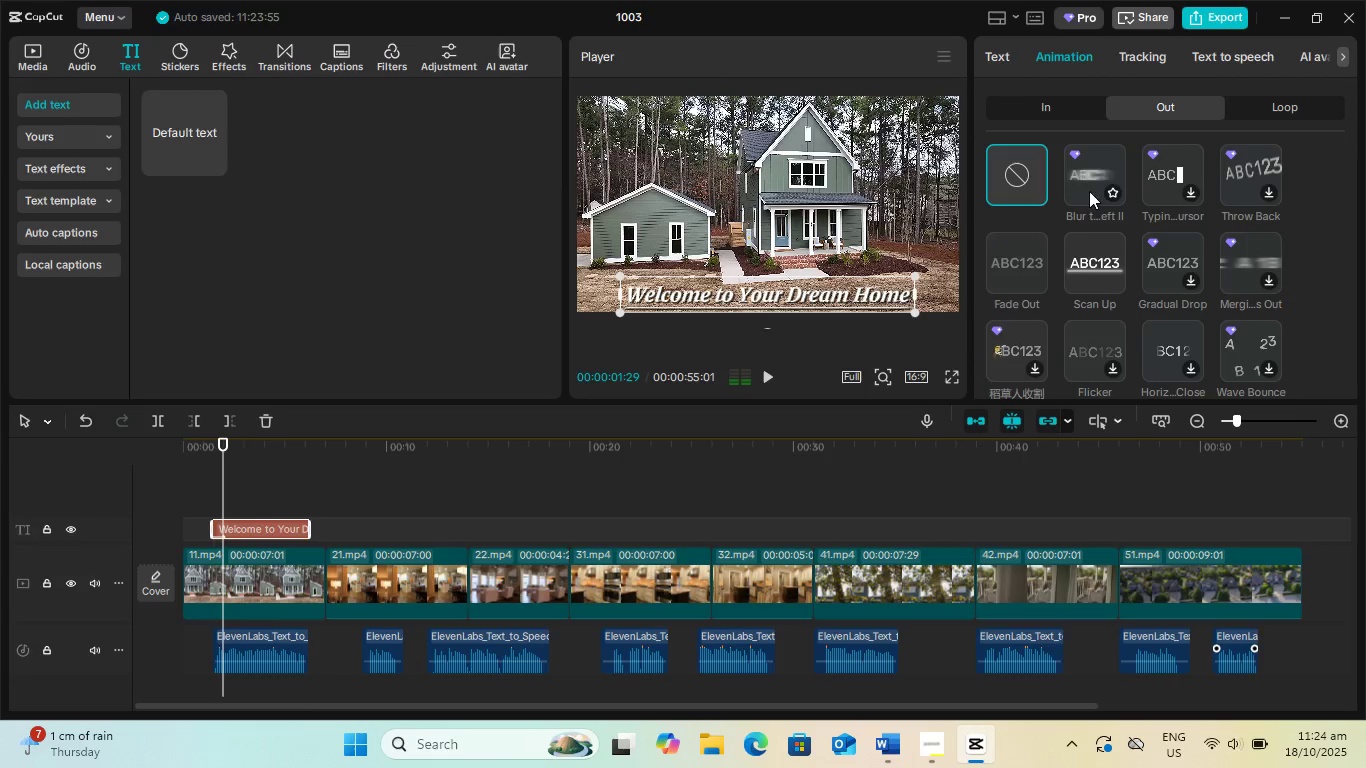 
left_click([995, 246])
 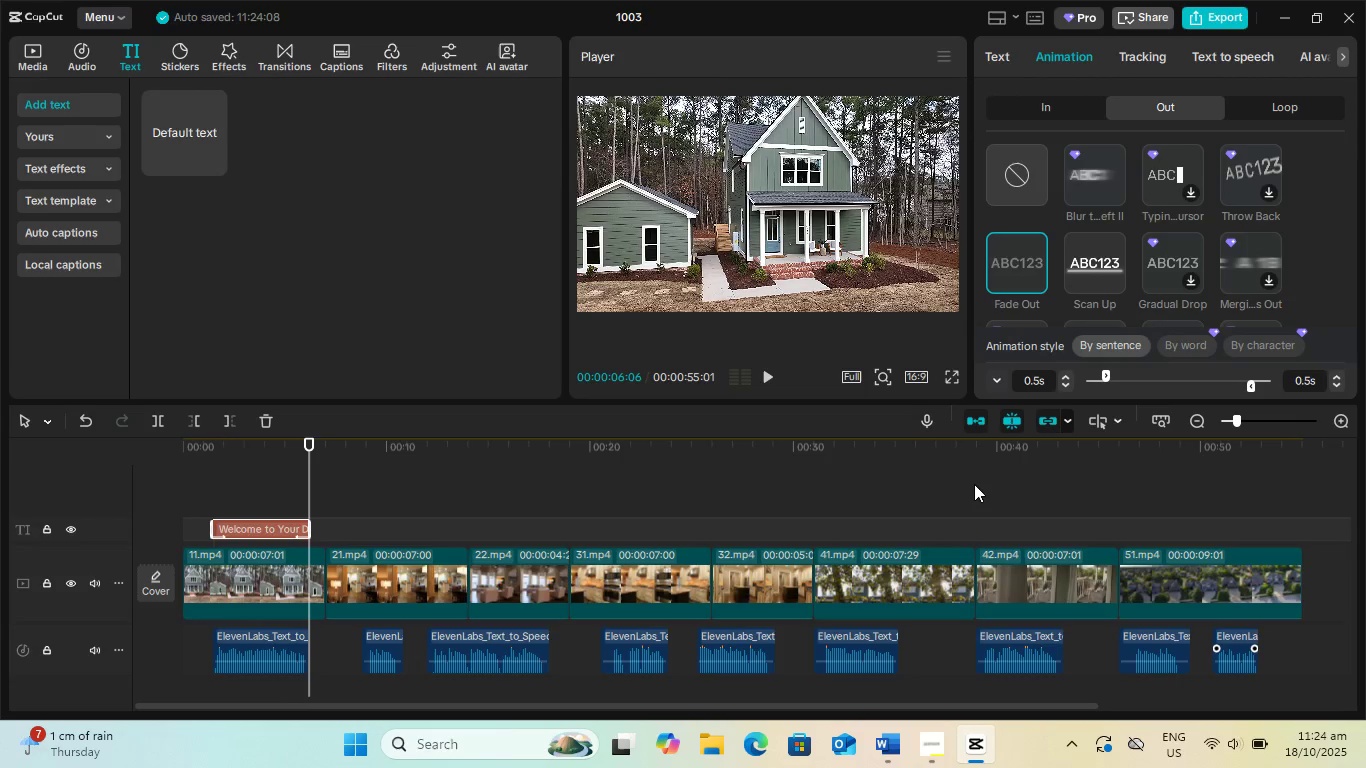 
left_click([974, 484])
 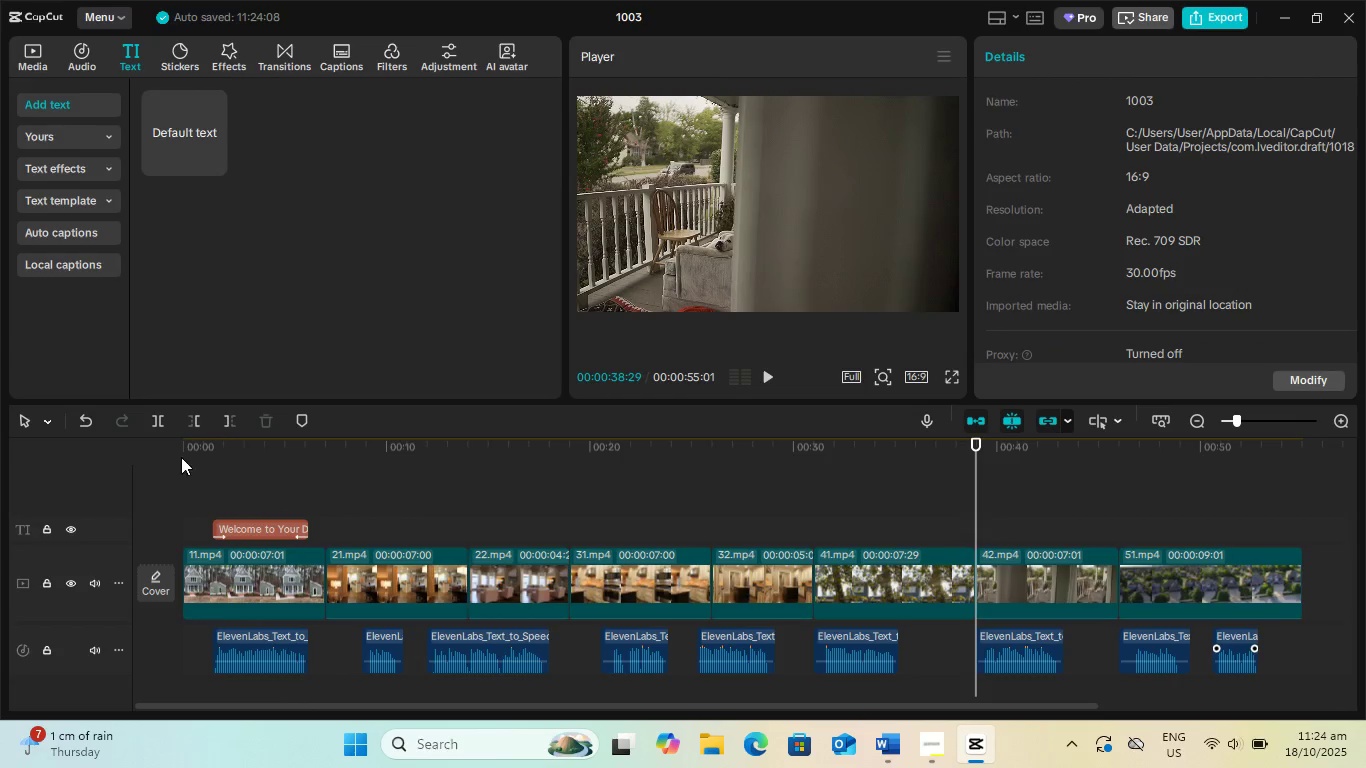 
left_click([189, 452])
 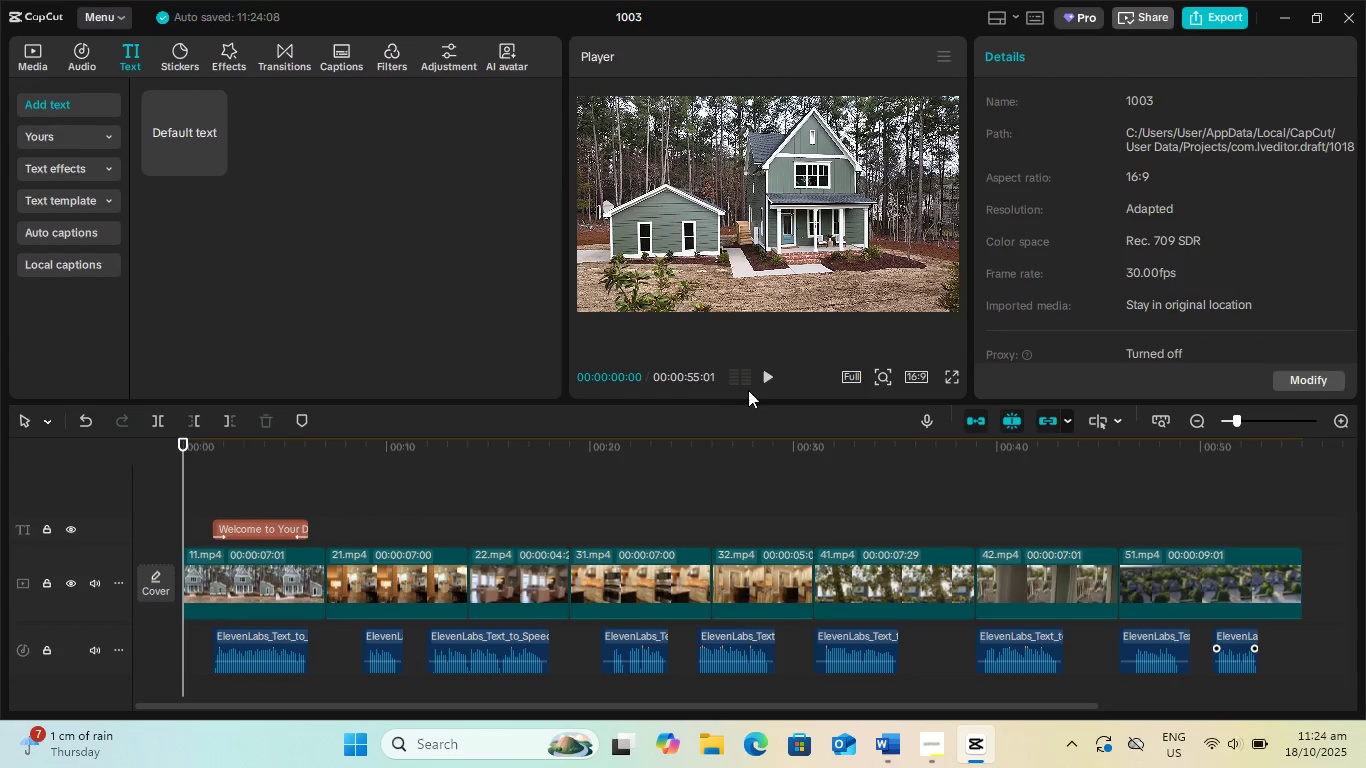 
left_click([763, 379])
 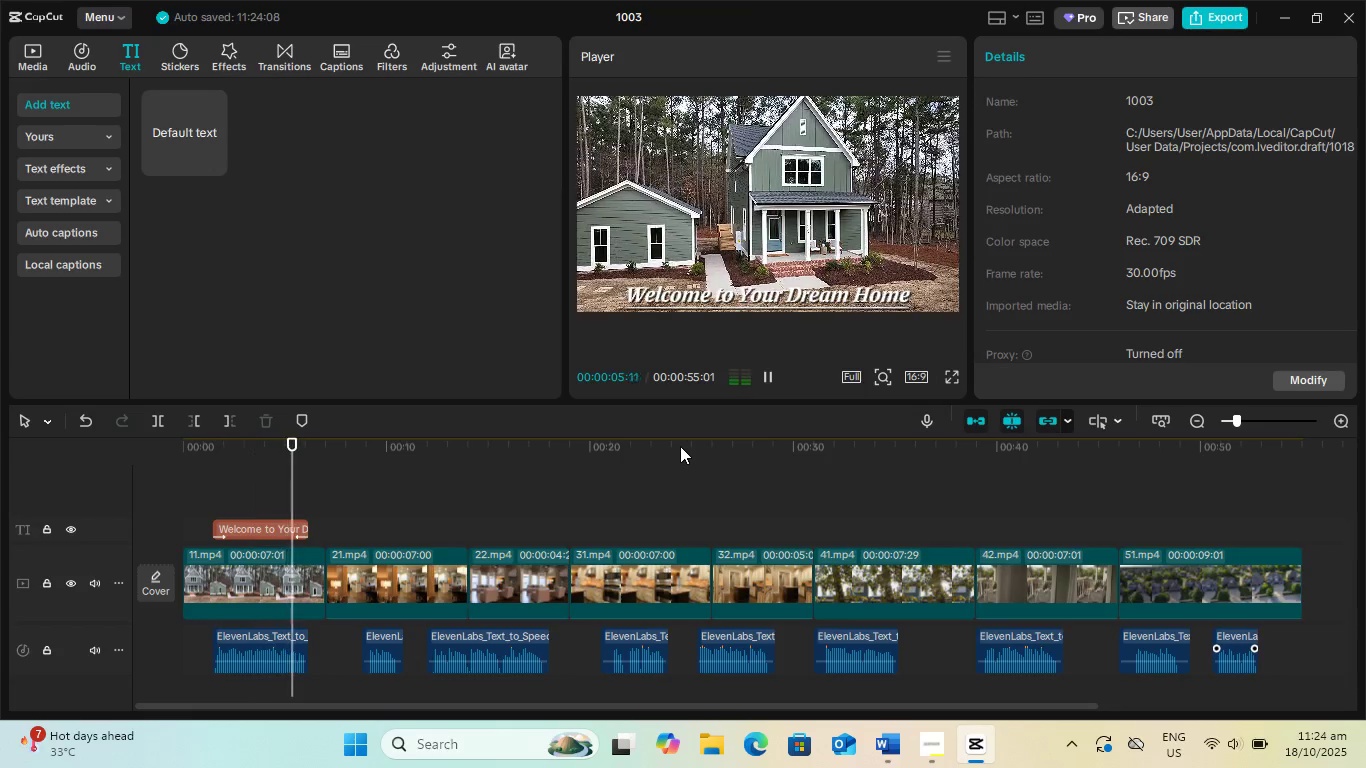 
wait(10.43)
 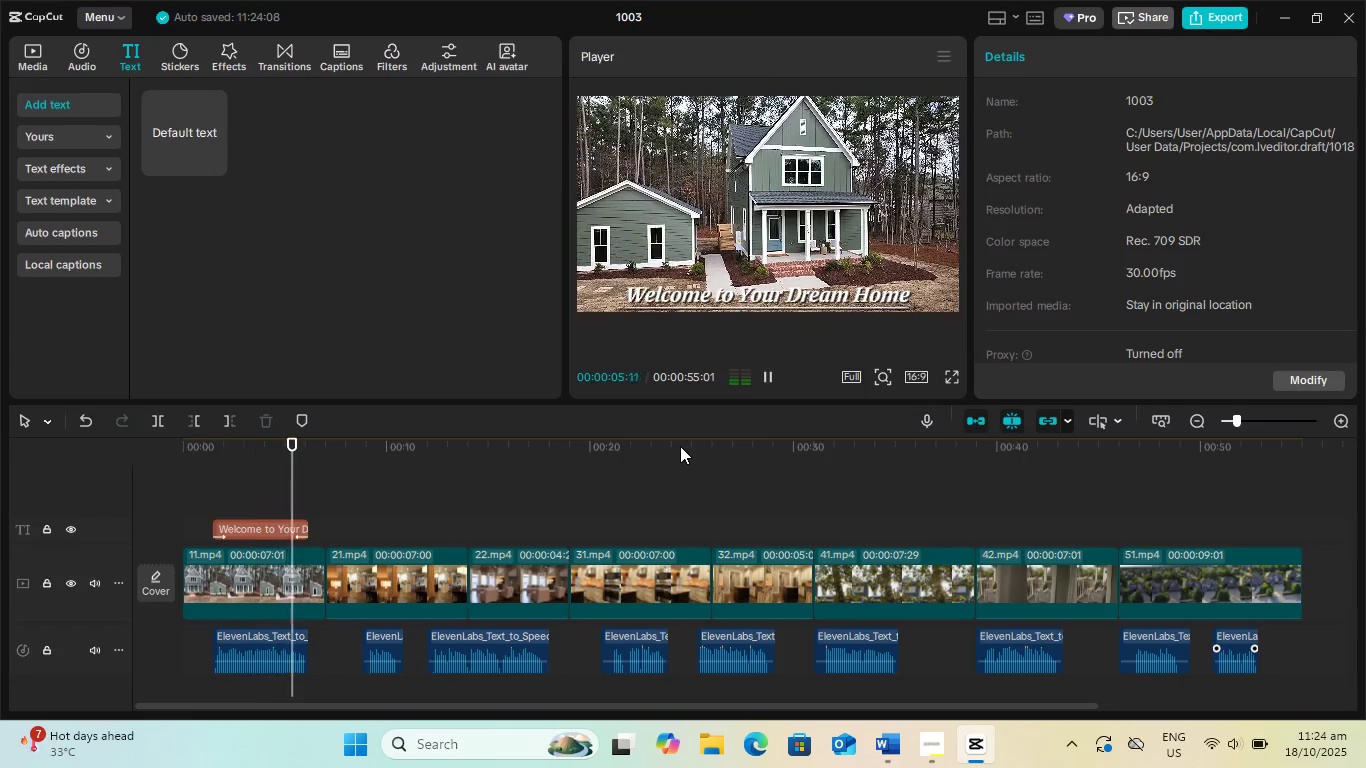 
key(Space)
 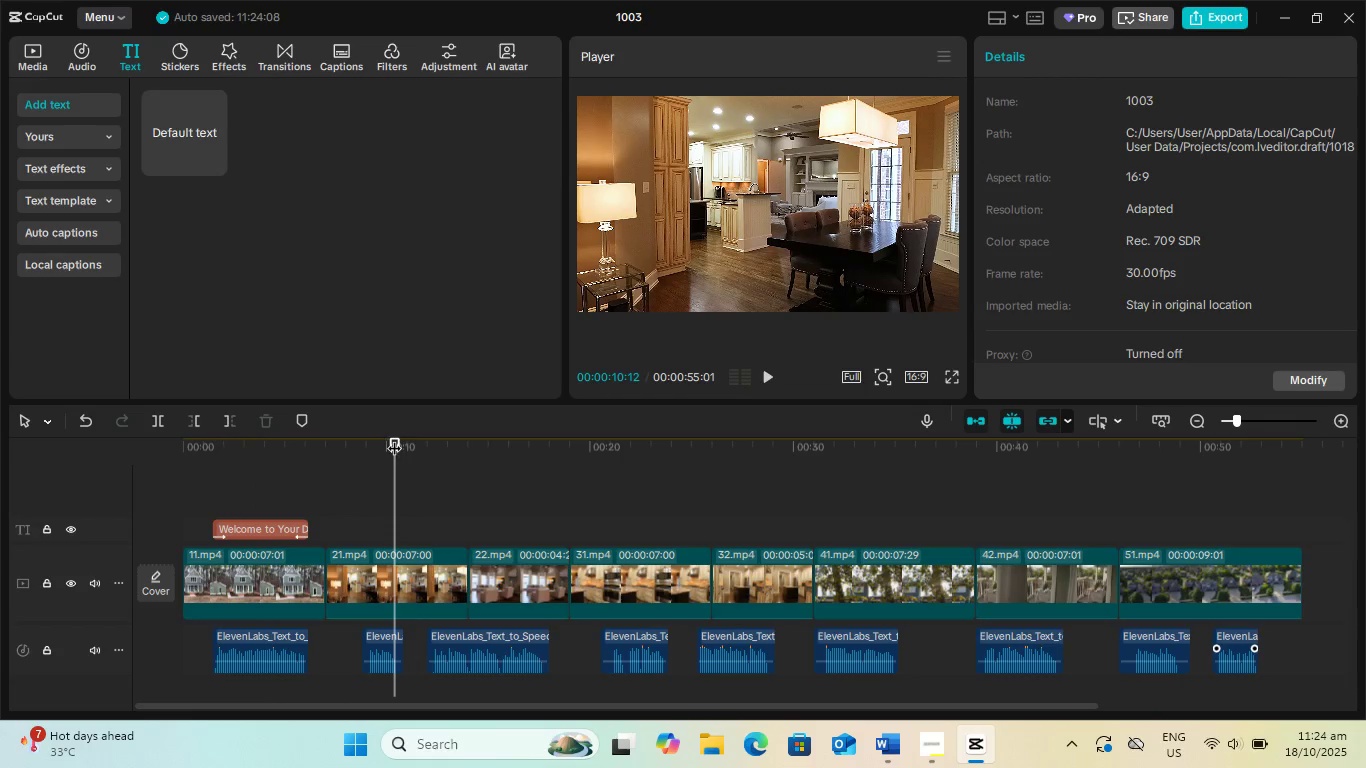 
left_click_drag(start_coordinate=[394, 438], to_coordinate=[357, 439])
 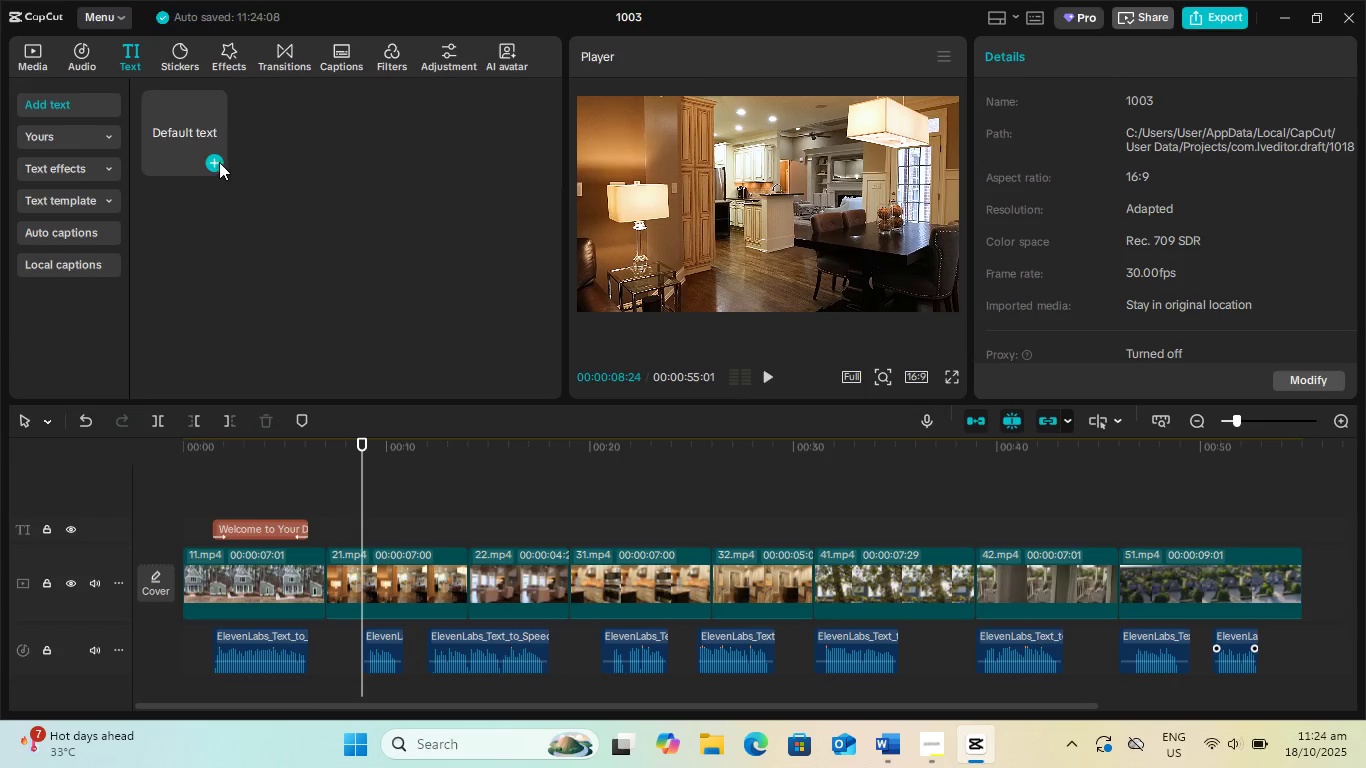 
left_click([207, 162])
 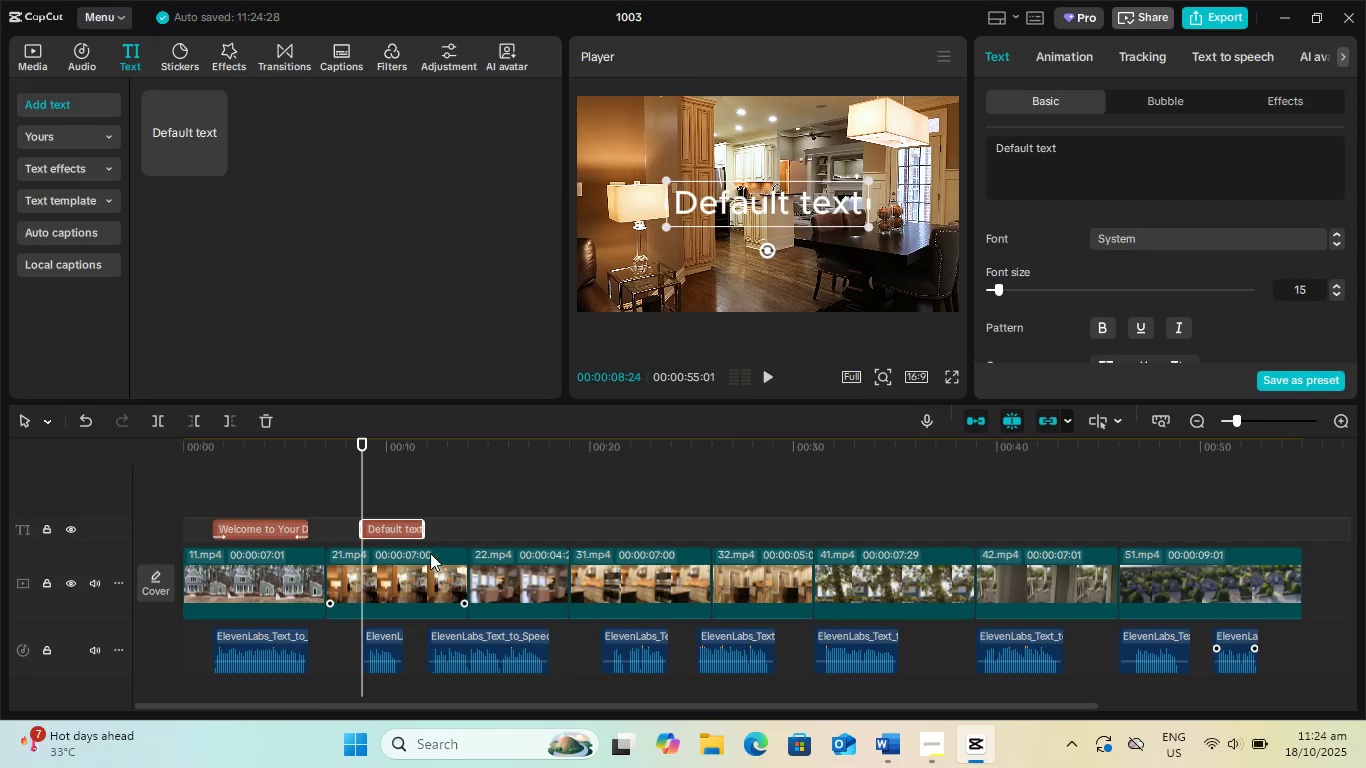 
left_click_drag(start_coordinate=[426, 531], to_coordinate=[550, 530])
 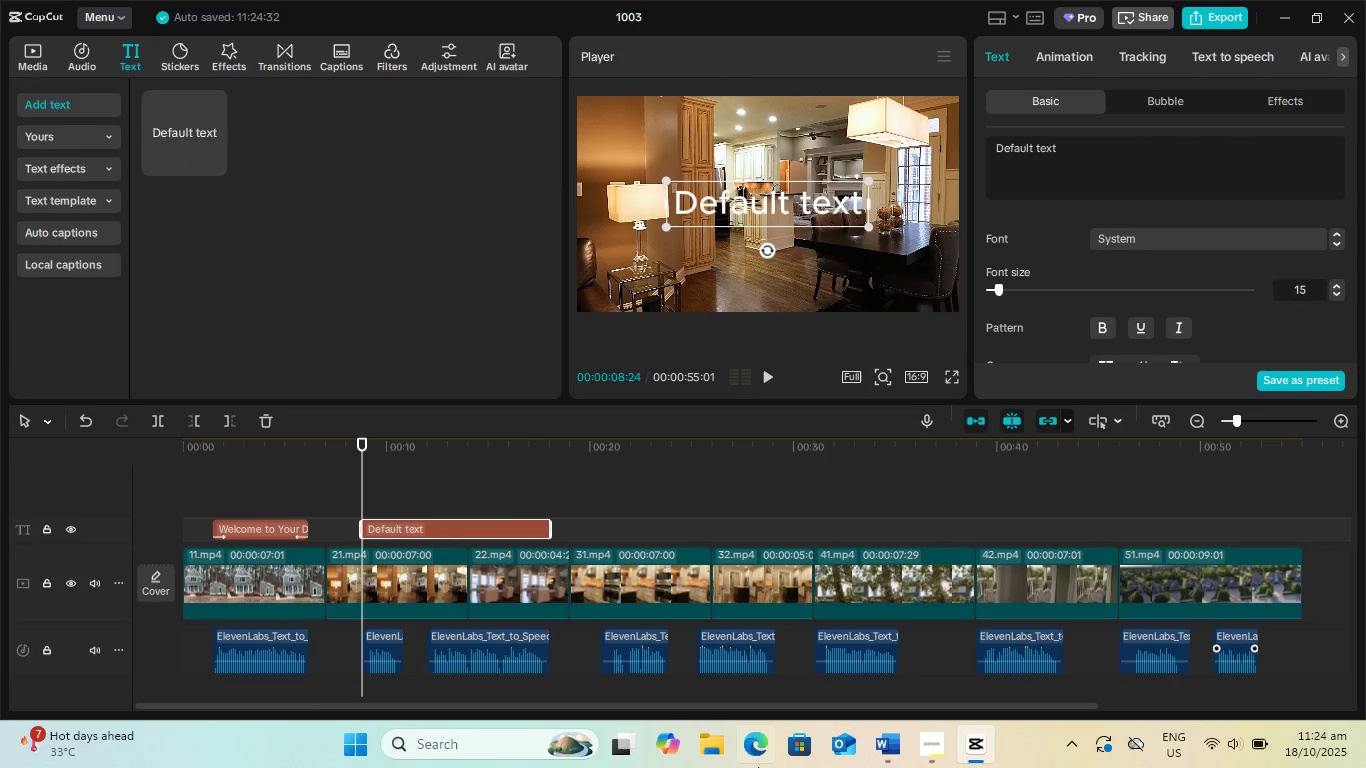 
left_click([925, 740])